 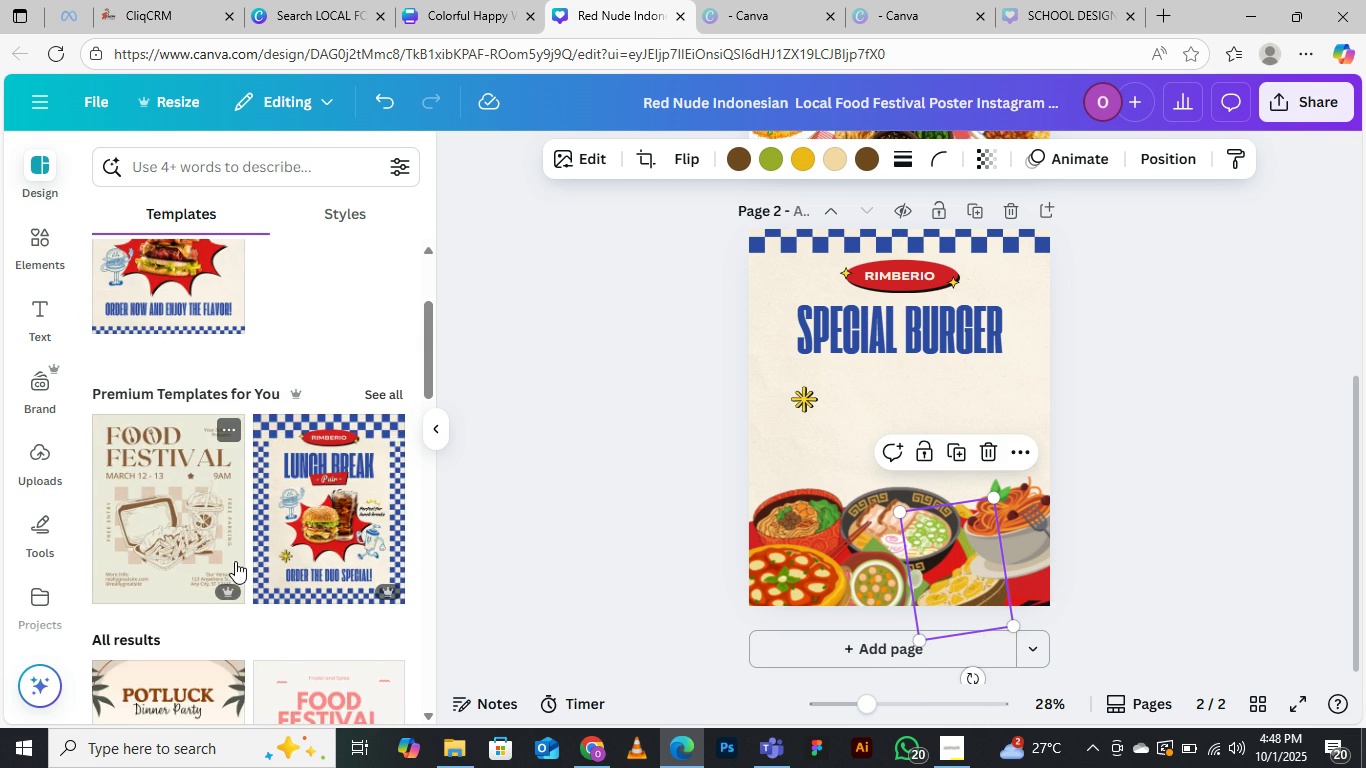 
scroll: coordinate [233, 519], scroll_direction: down, amount: 6.0
 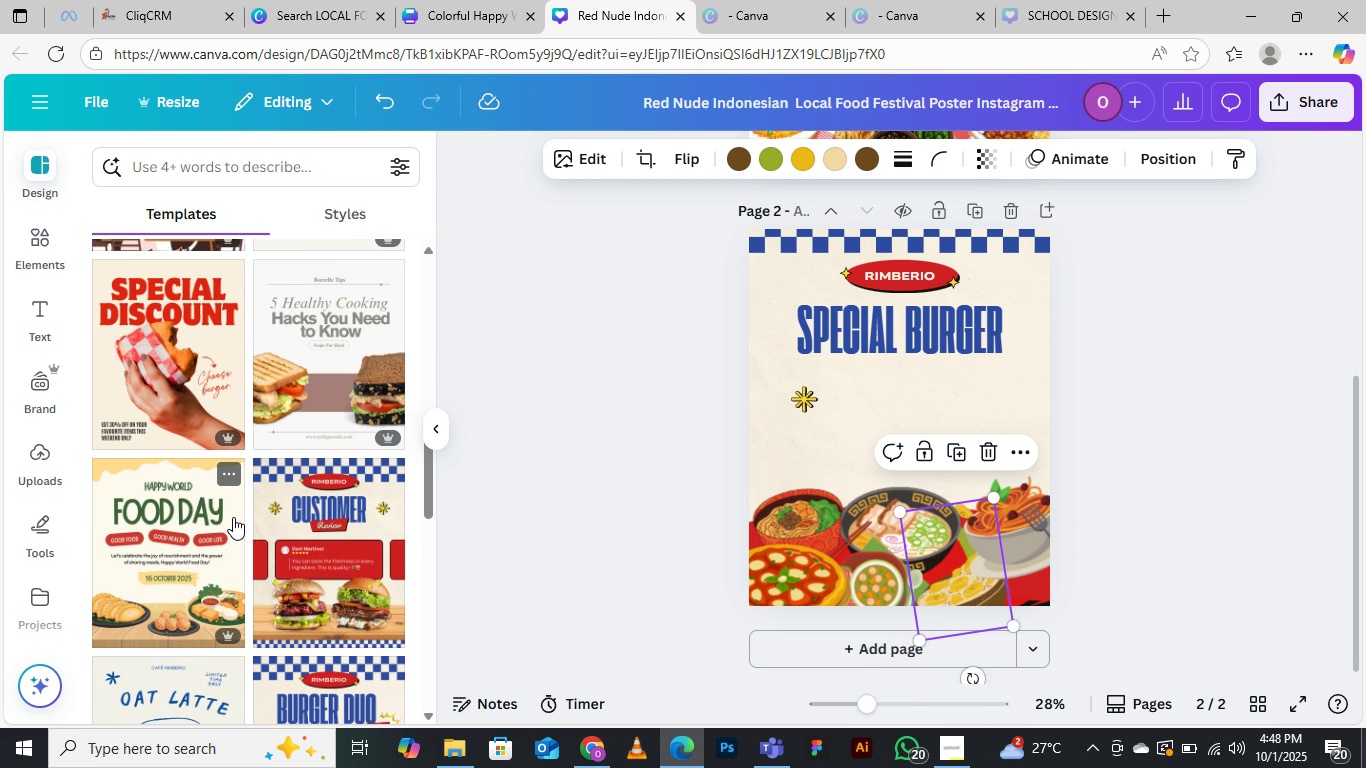 
scroll: coordinate [233, 517], scroll_direction: up, amount: 1.0
 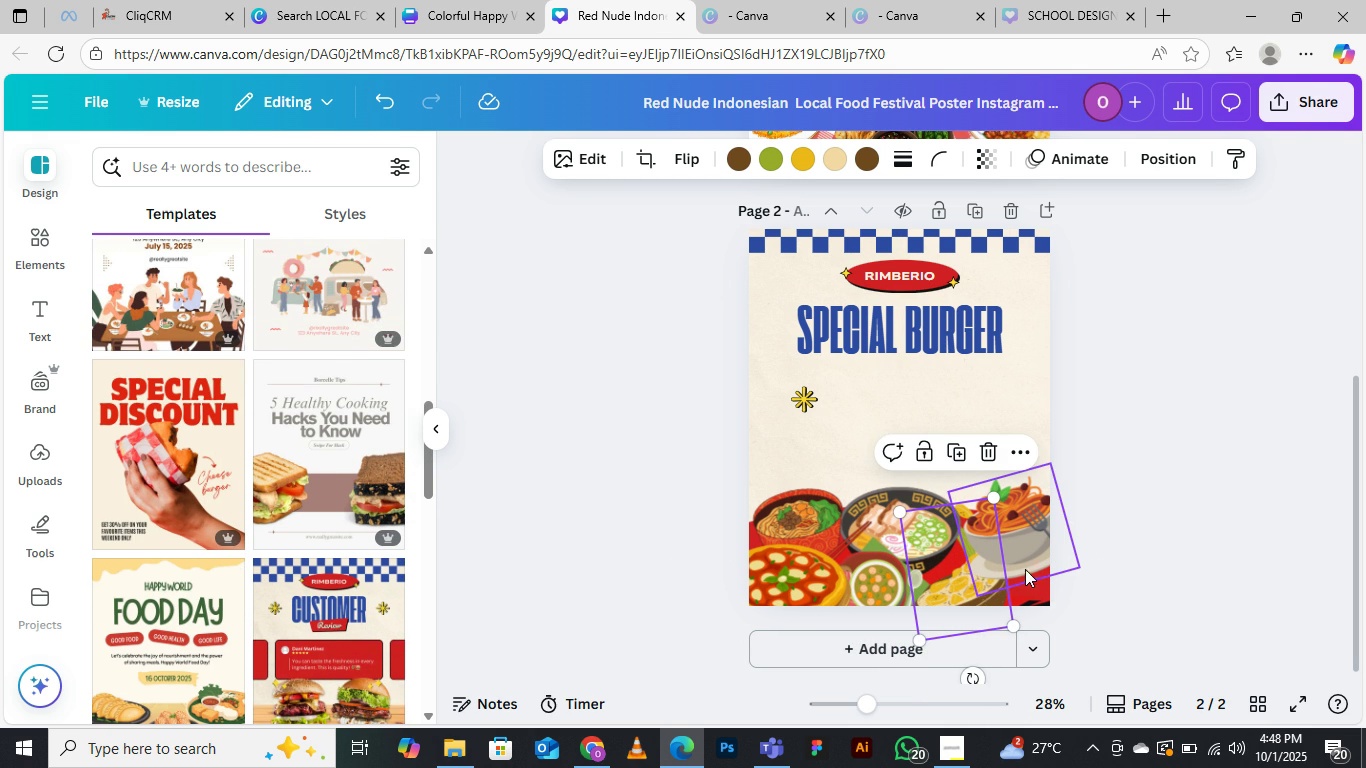 
wait(5.06)
 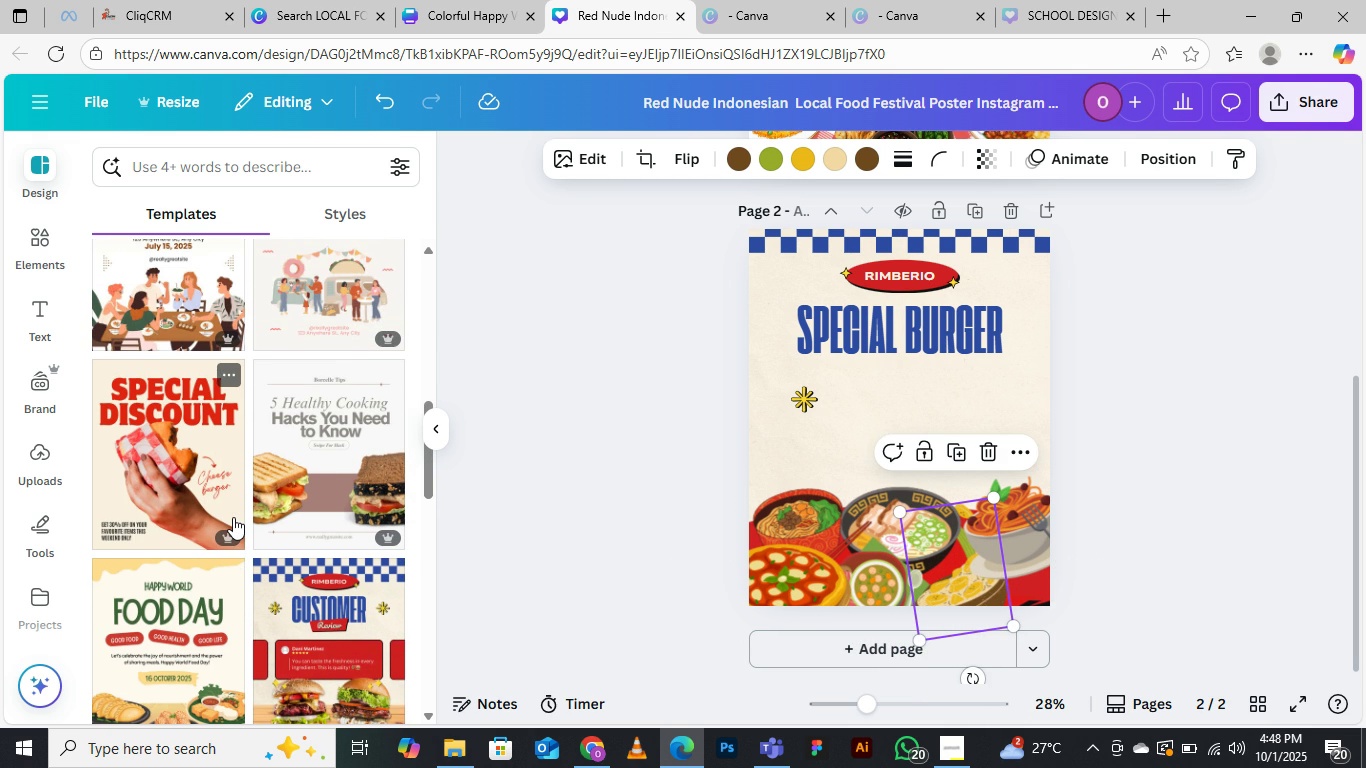 
left_click([1007, 529])
 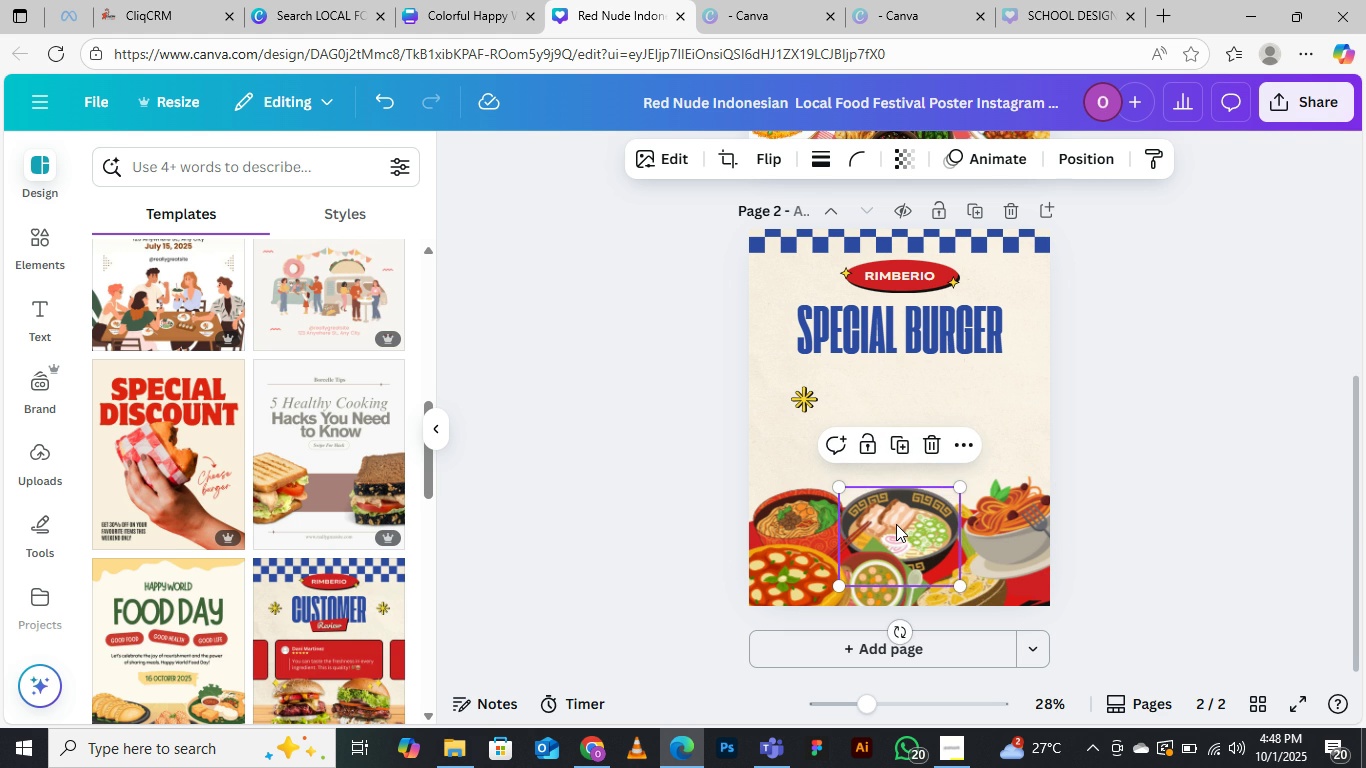 
left_click([896, 524])
 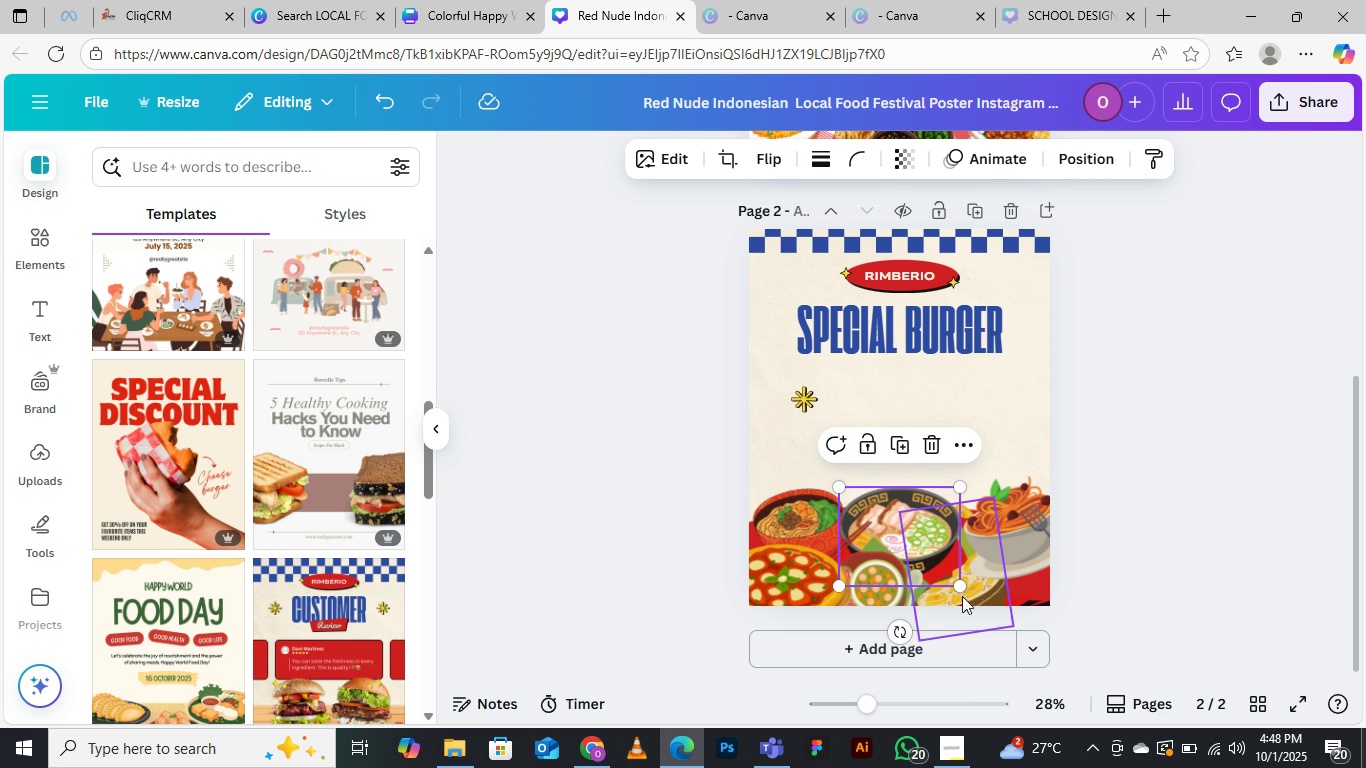 
left_click([985, 597])
 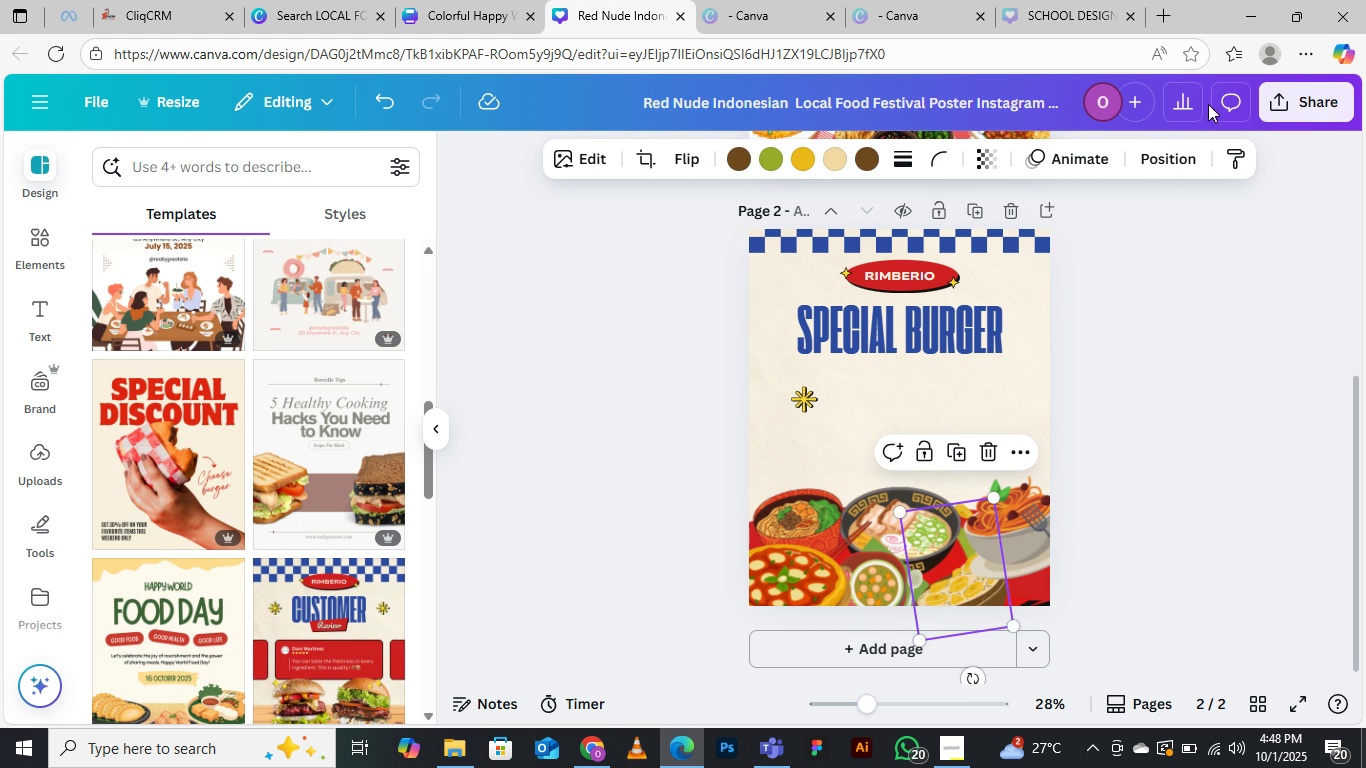 
left_click([1170, 165])